 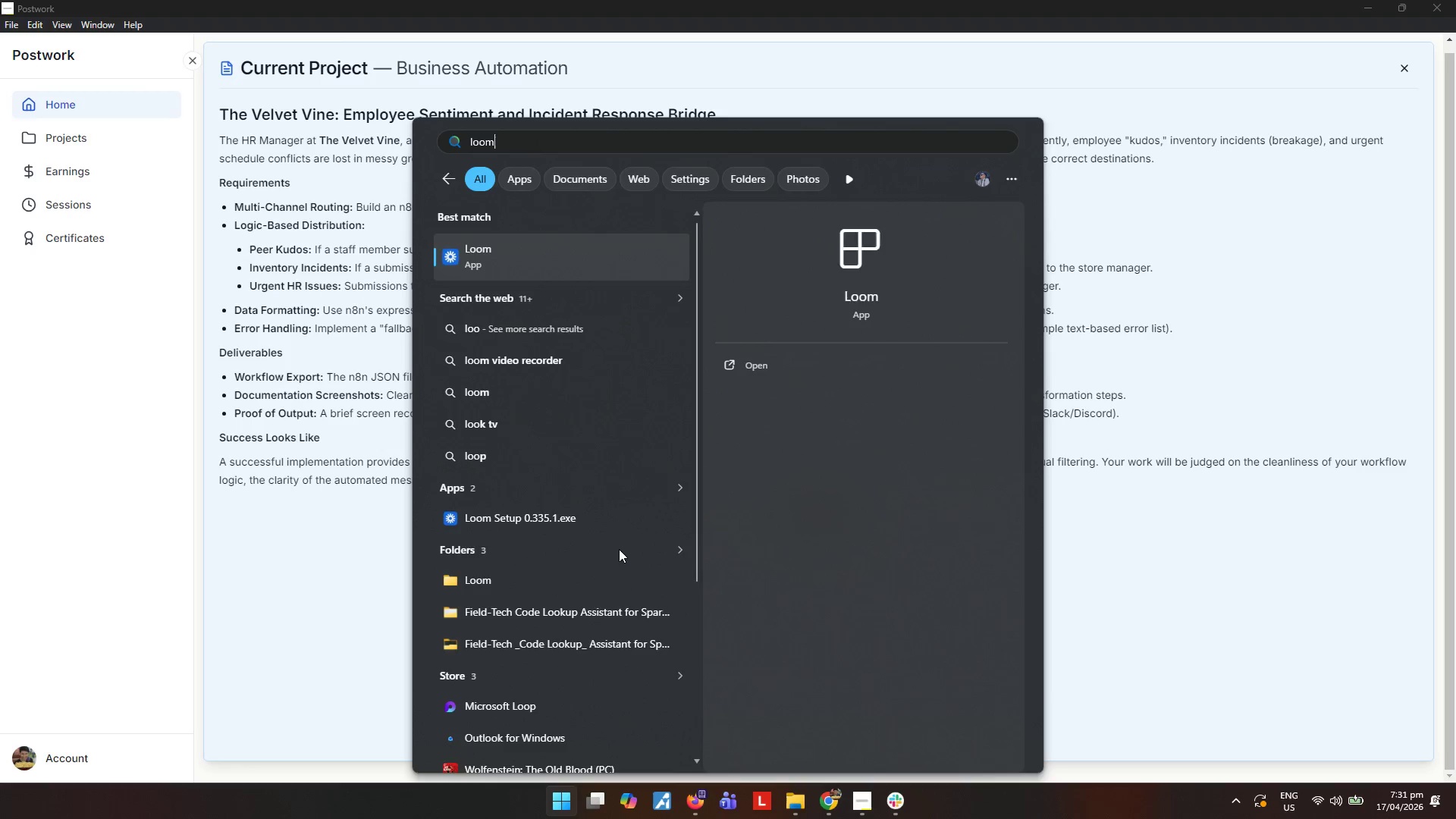 
left_click([525, 271])
 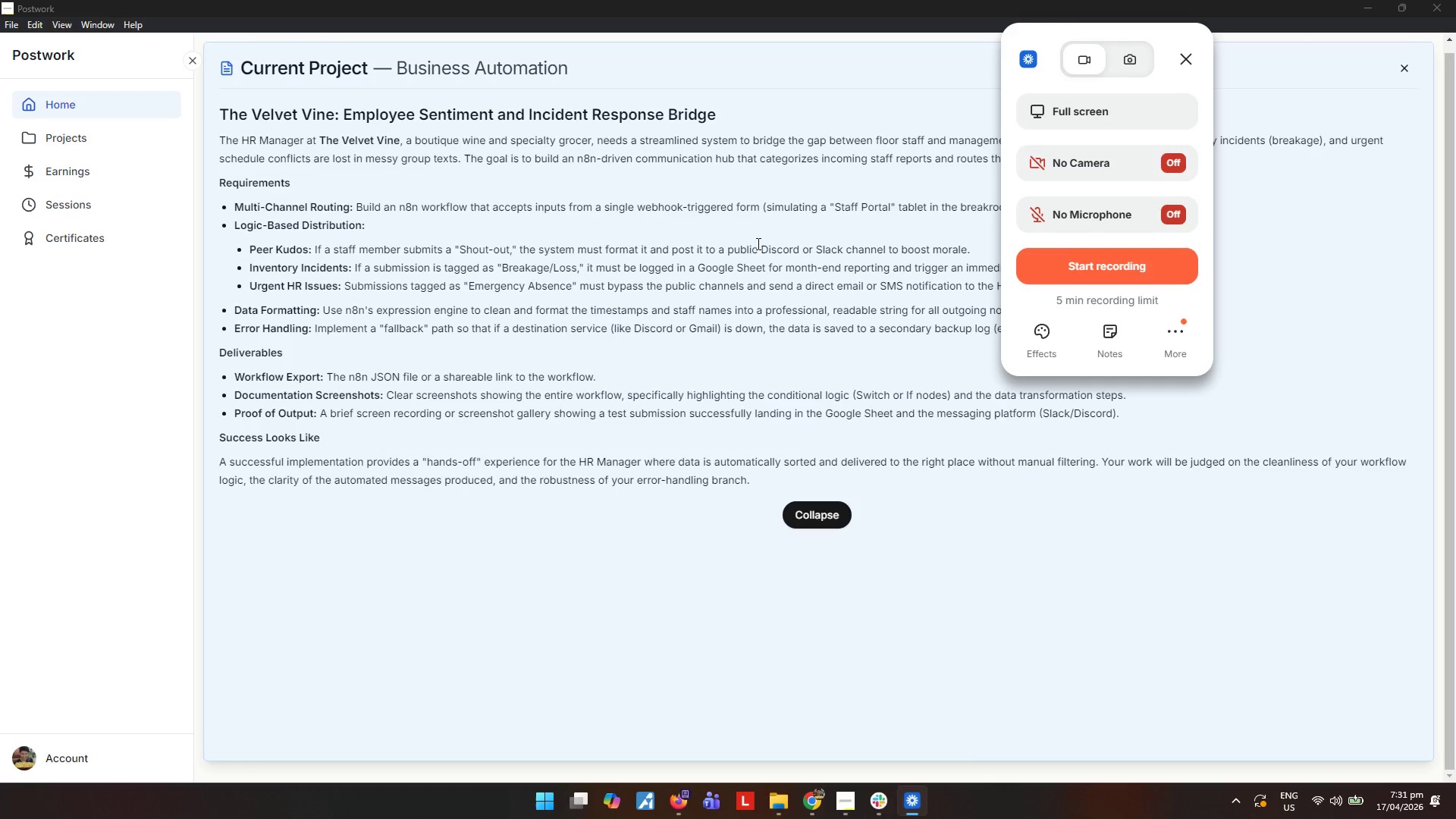 
wait(5.97)
 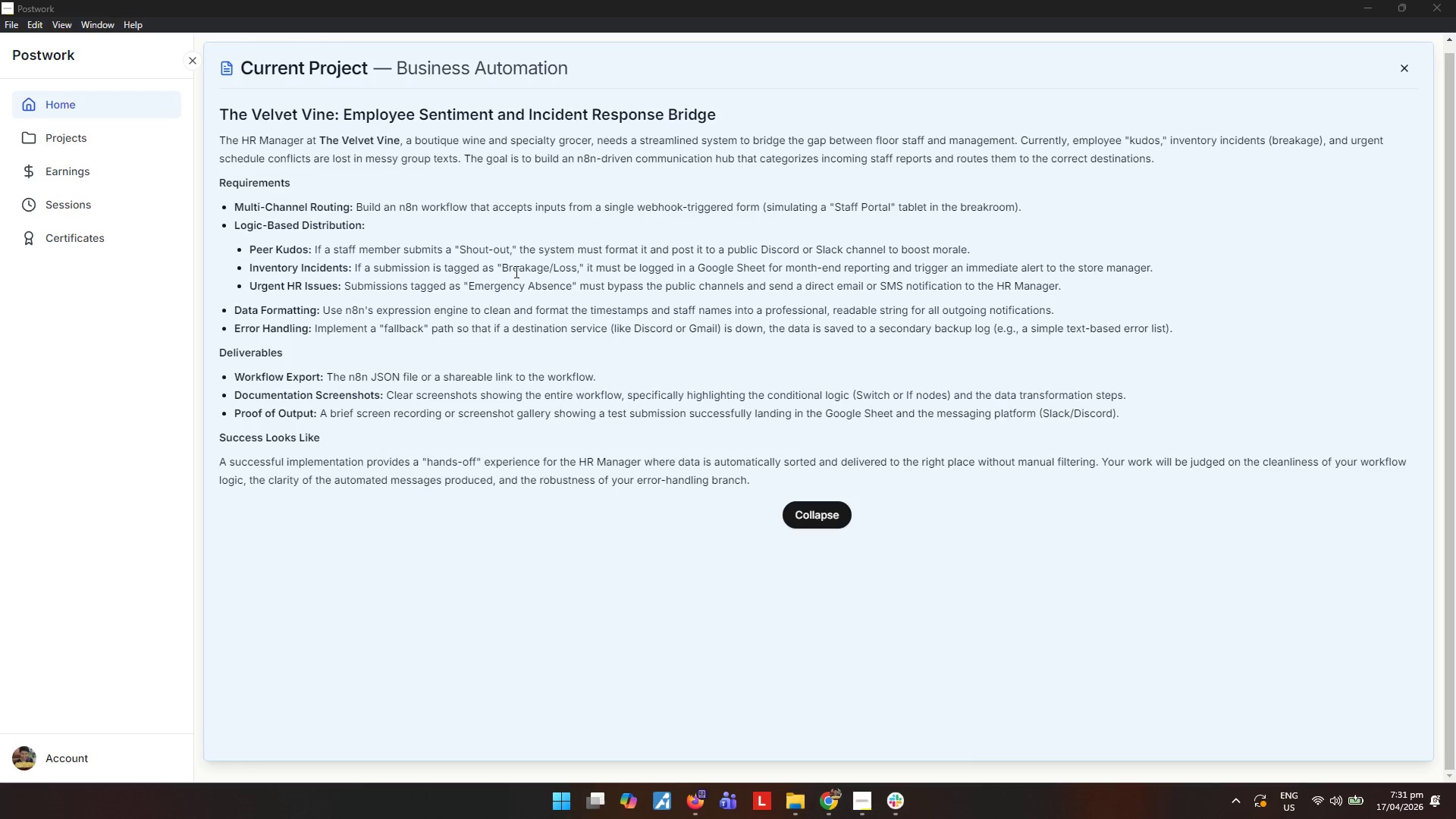 
left_click([1072, 255])
 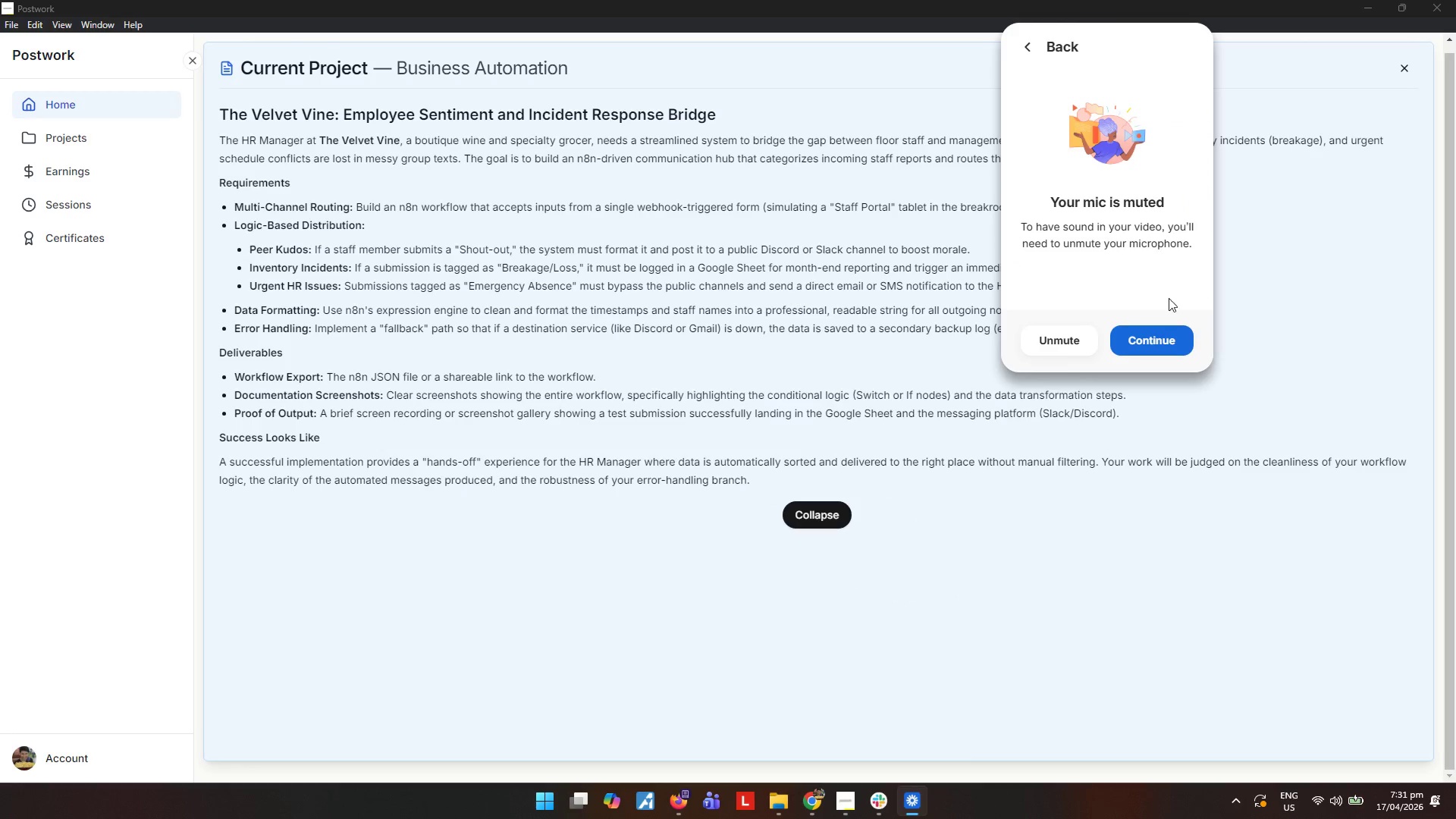 
left_click([1175, 344])
 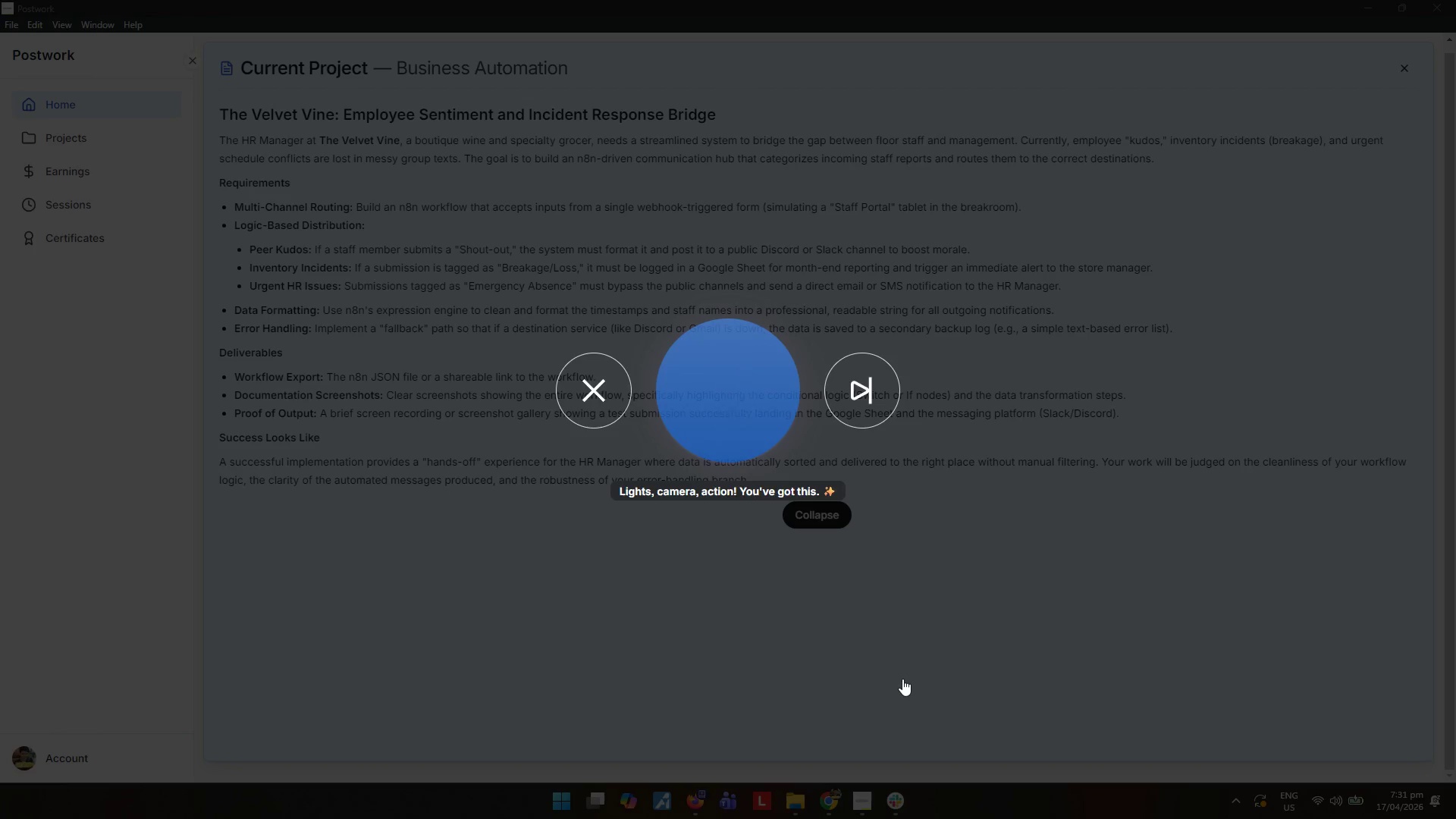 
wait(10.95)
 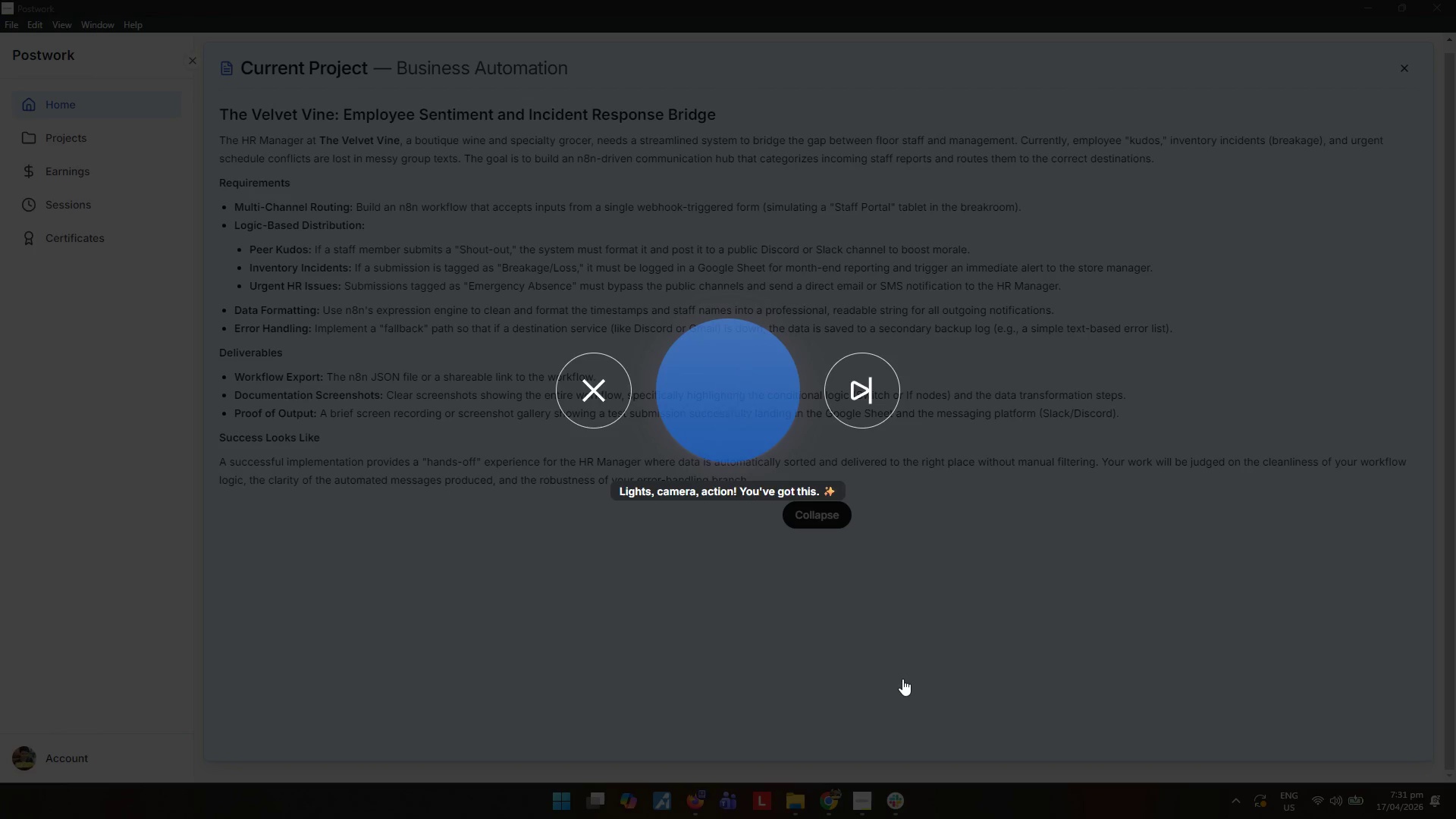 
left_click_drag(start_coordinate=[233, 415], to_coordinate=[1128, 416])